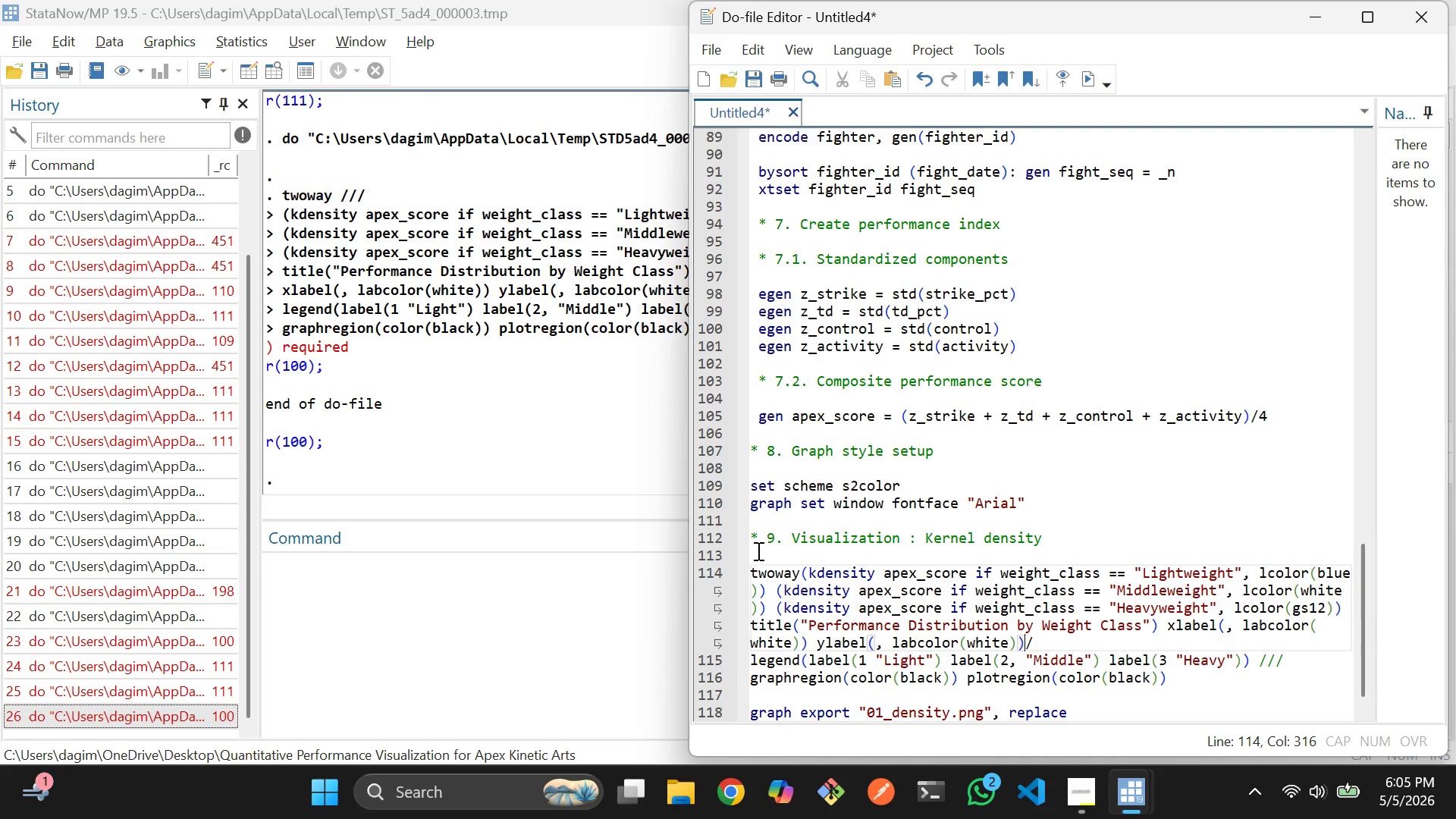 
key(Delete)
 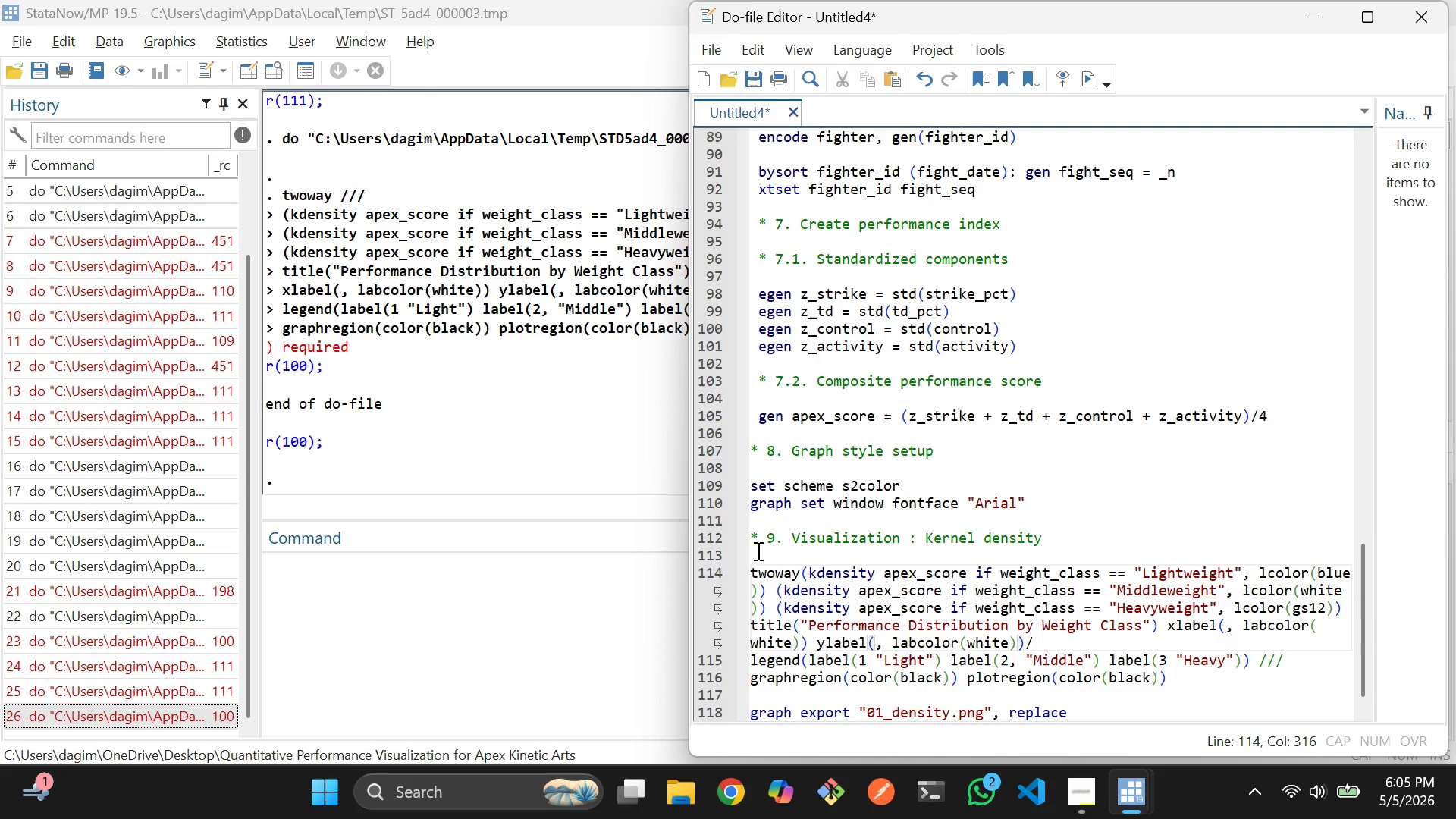 
key(Delete)
 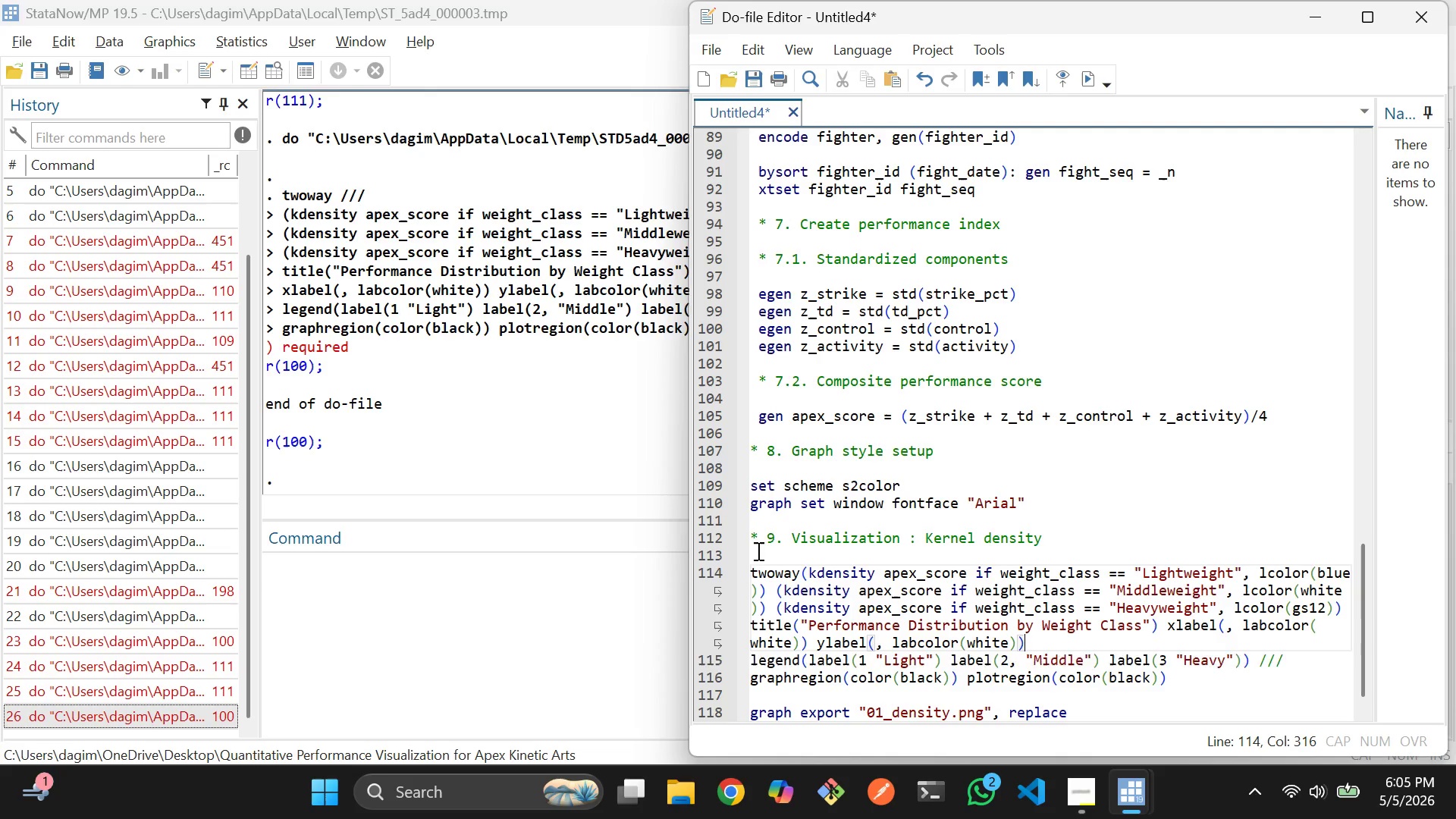 
key(Delete)
 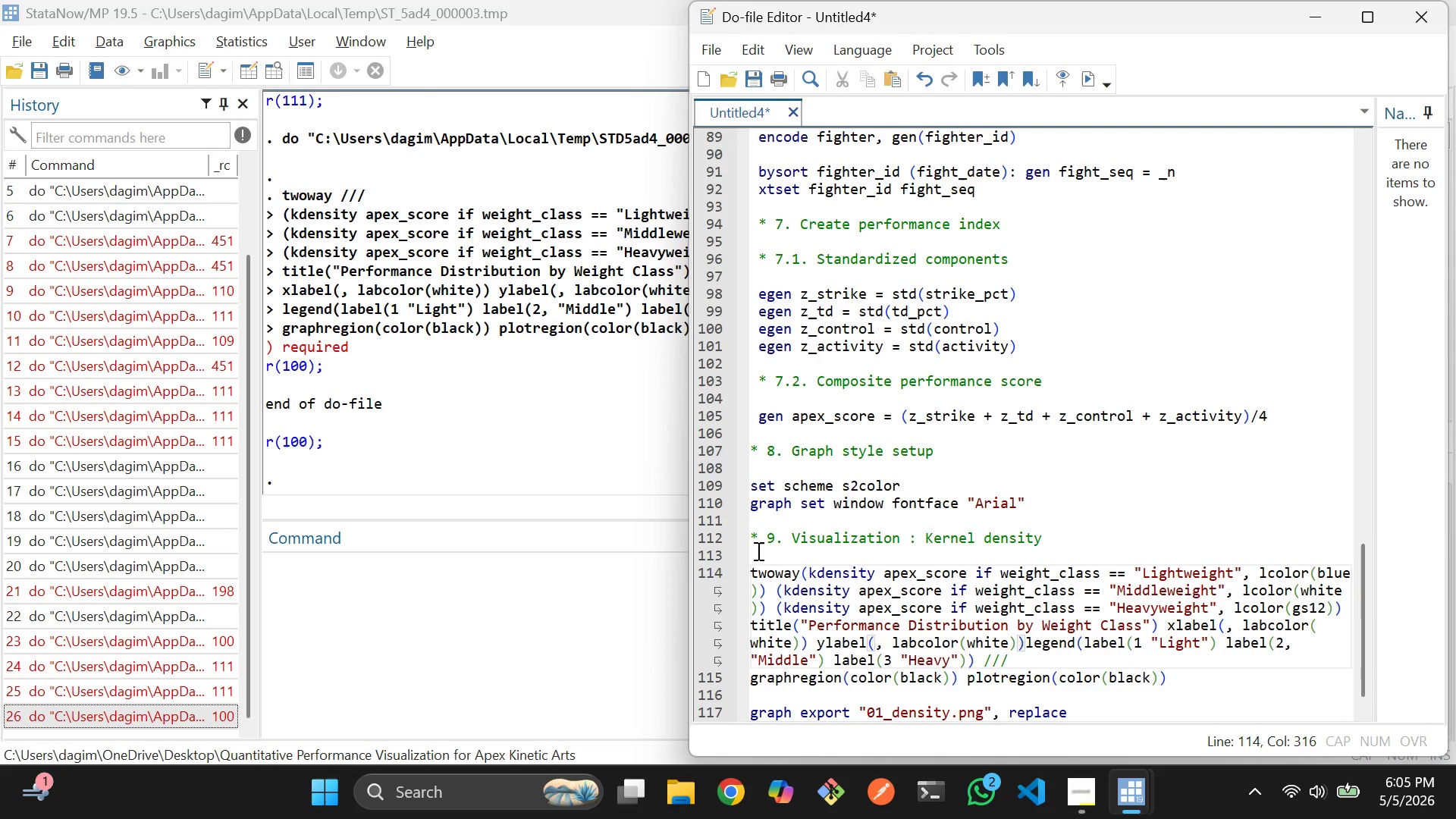 
key(Space)
 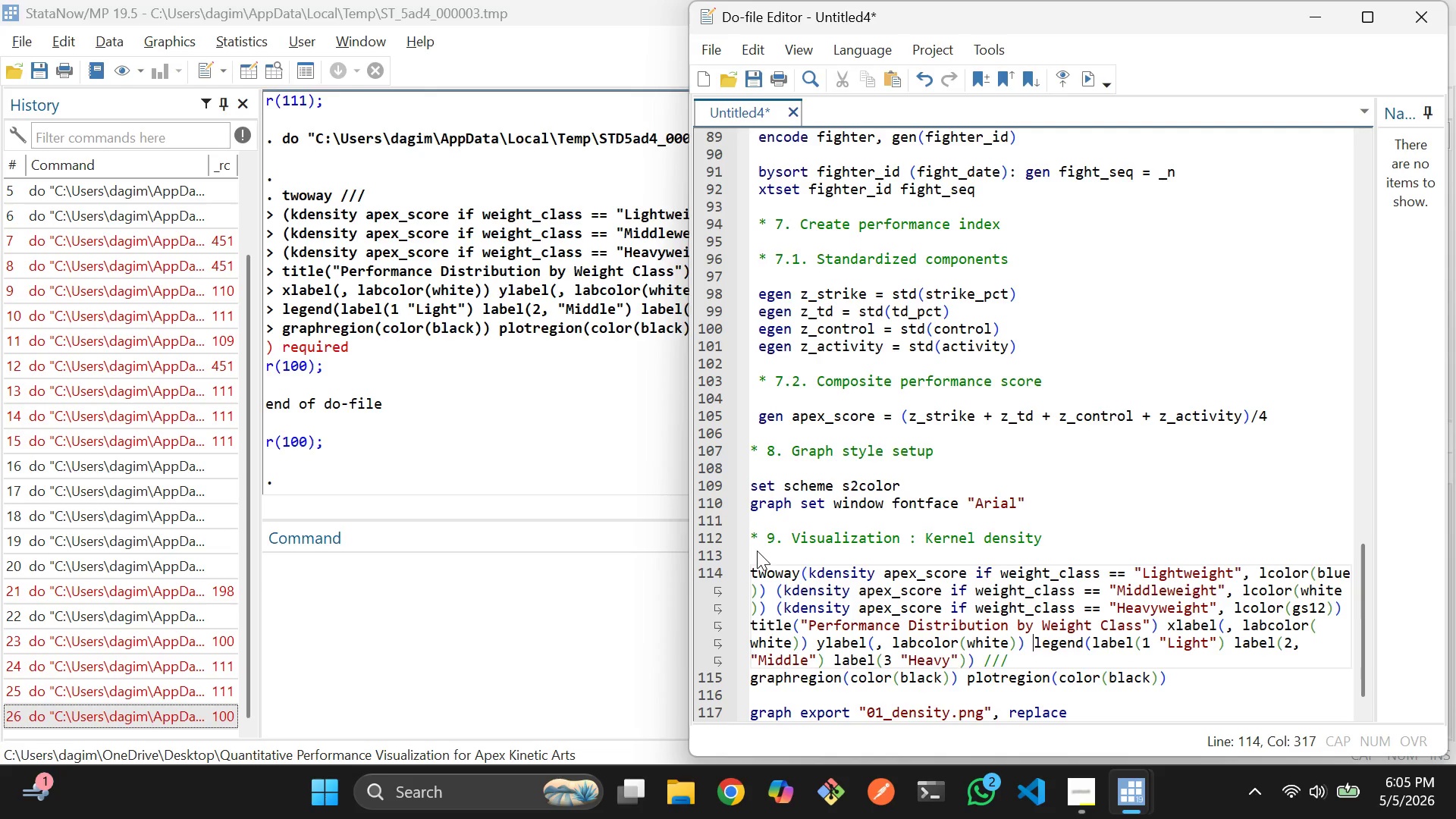 
key(ArrowDown)
 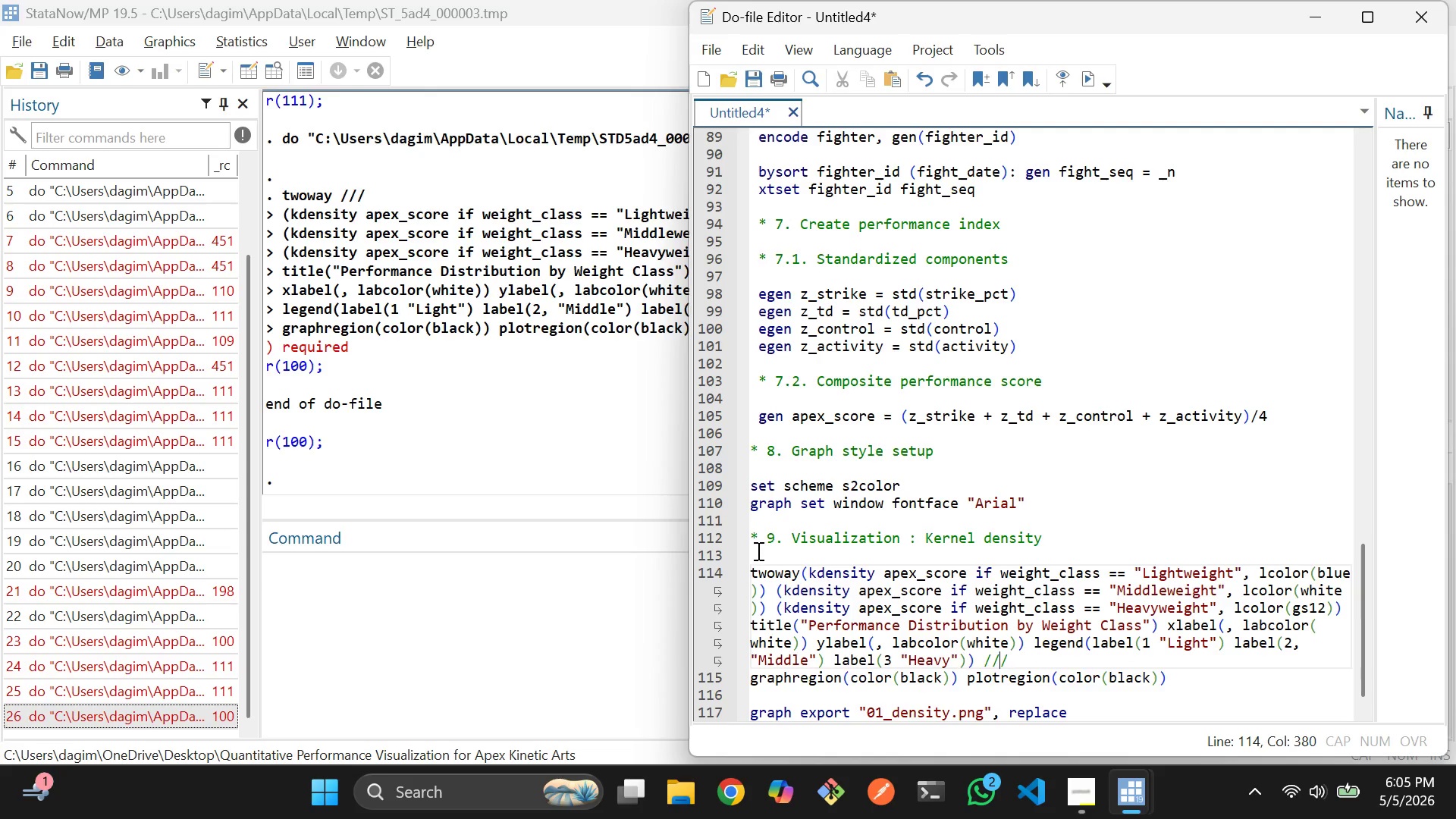 
key(ArrowLeft)
 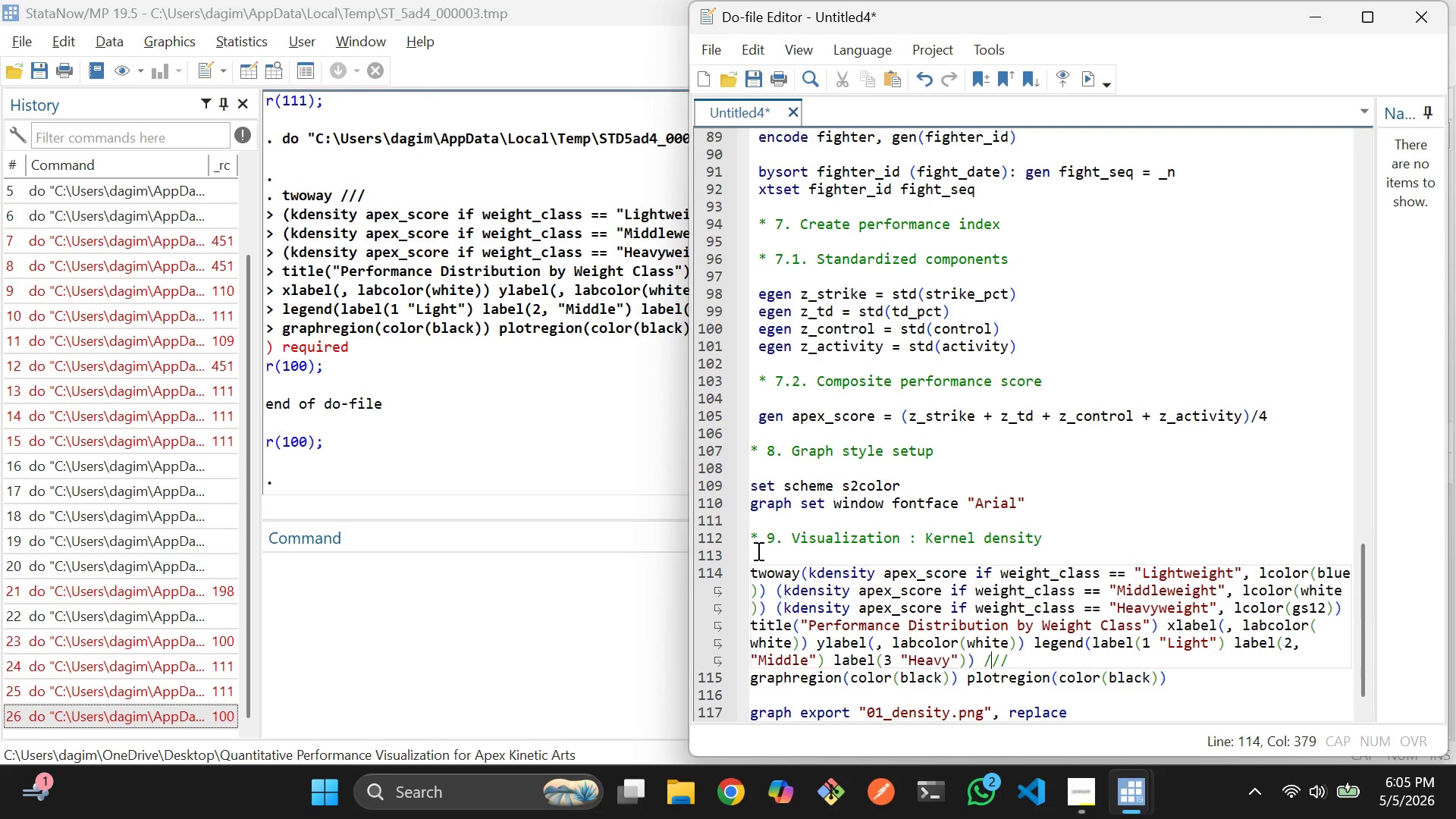 
key(ArrowLeft)
 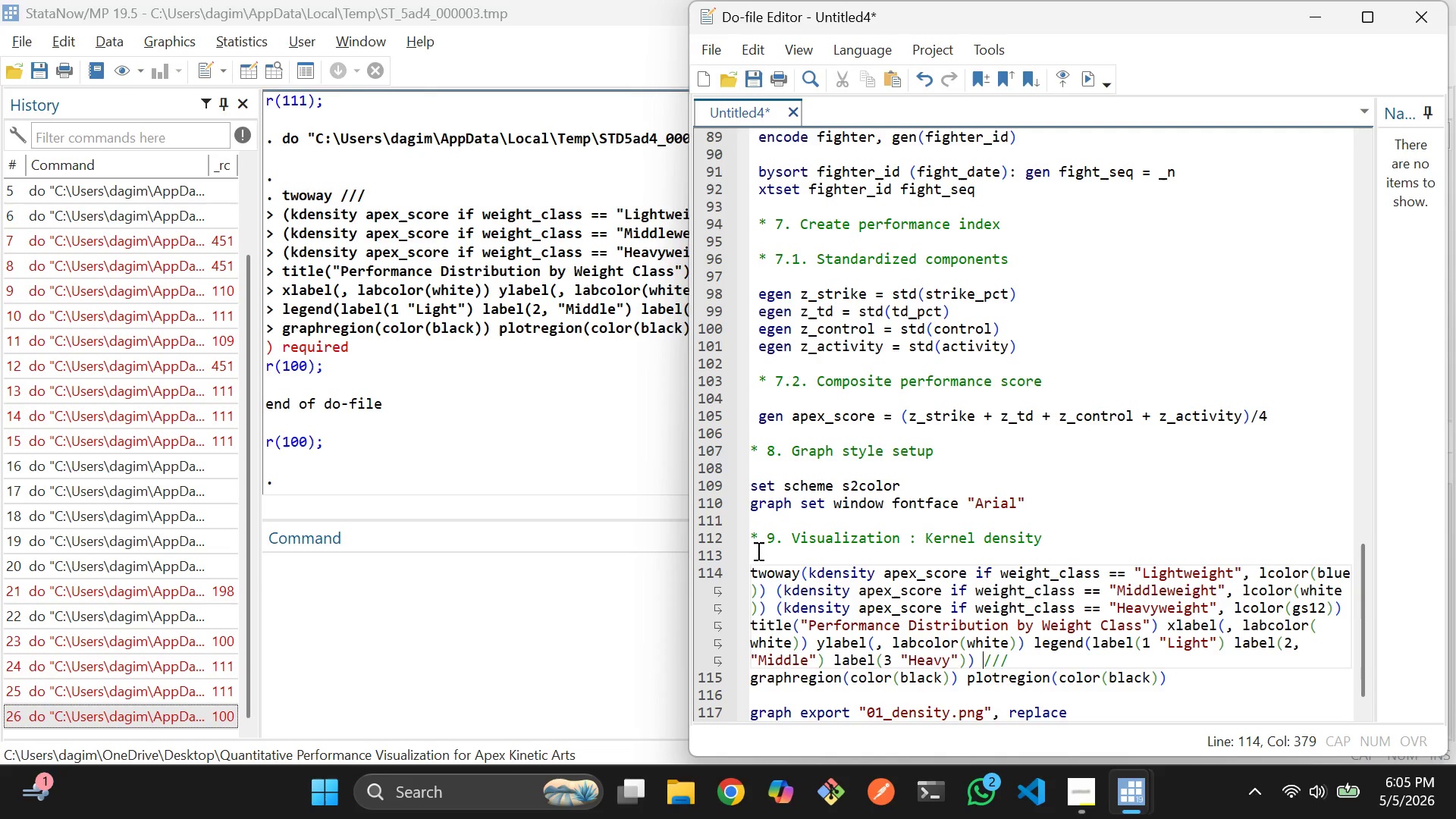 
key(ArrowLeft)
 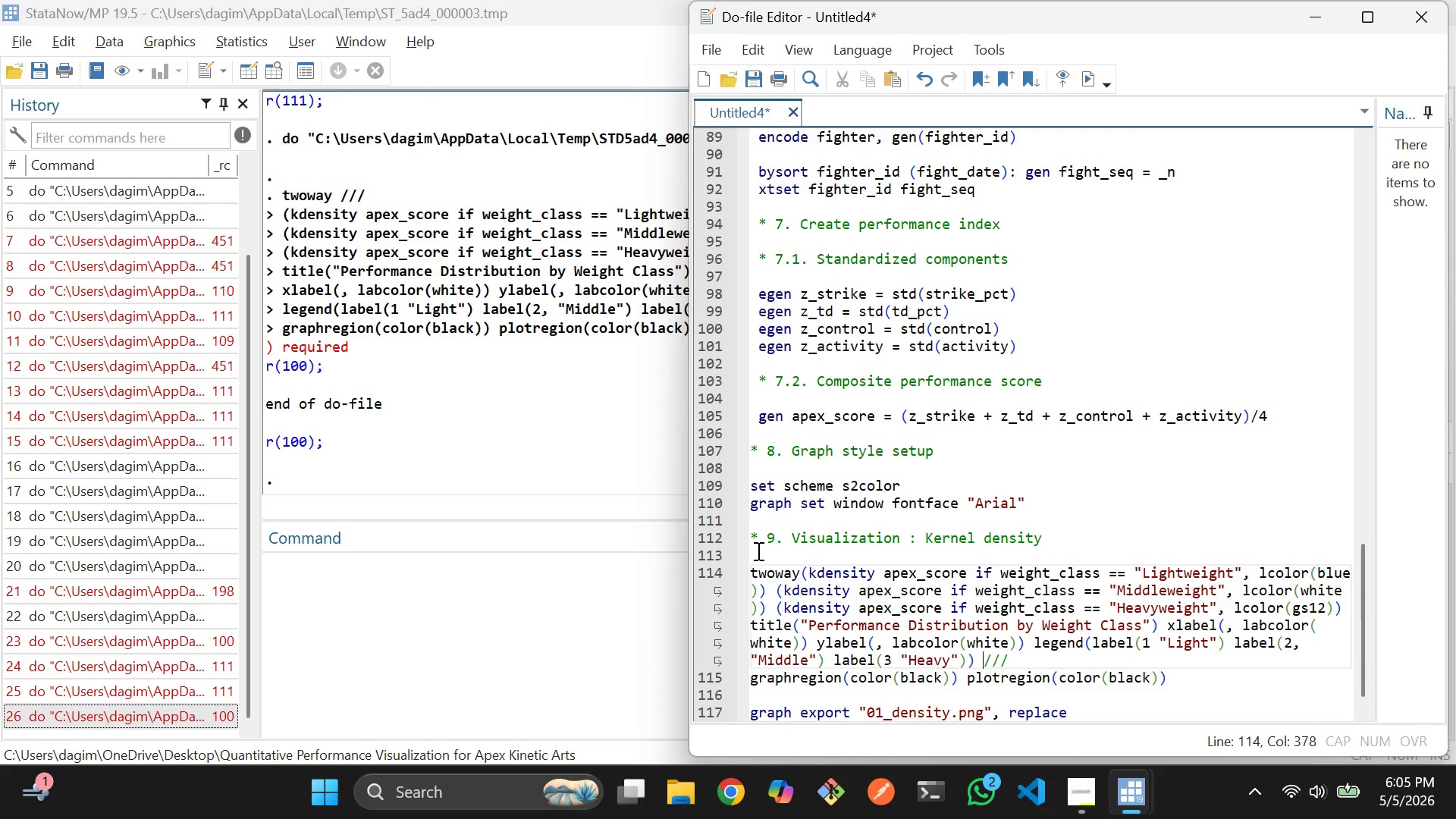 
key(ArrowLeft)
 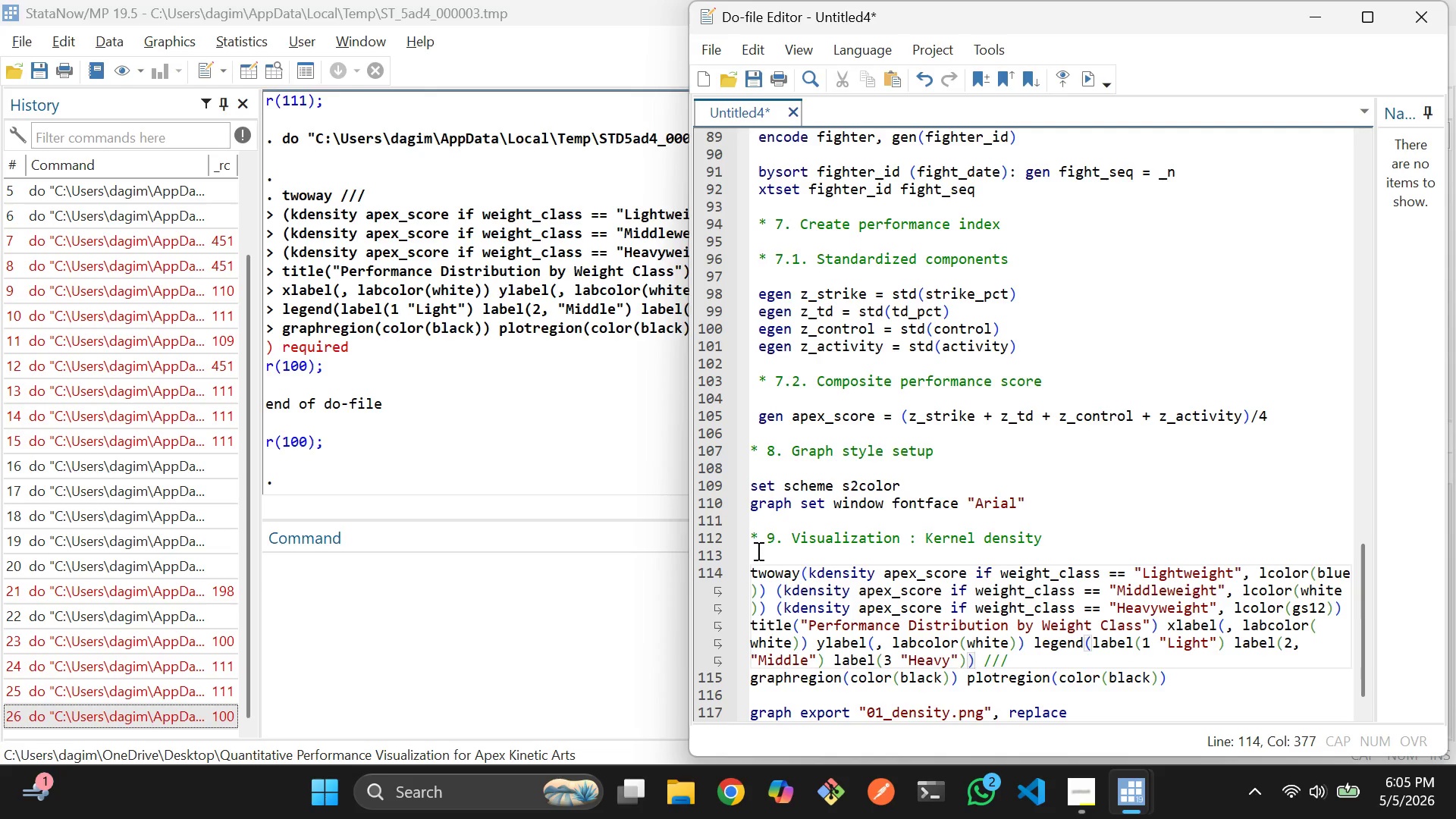 
key(Delete)
 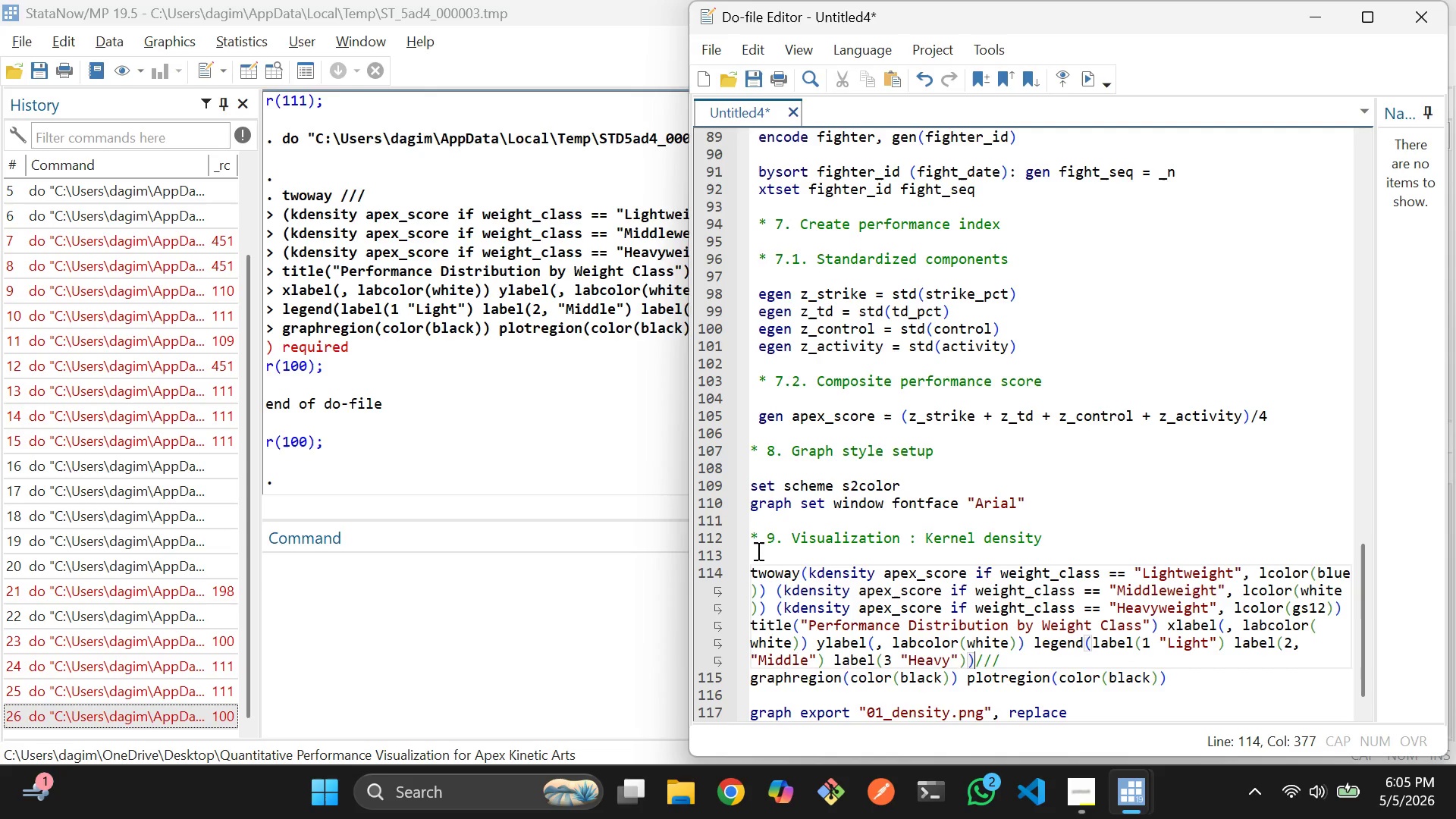 
key(Delete)
 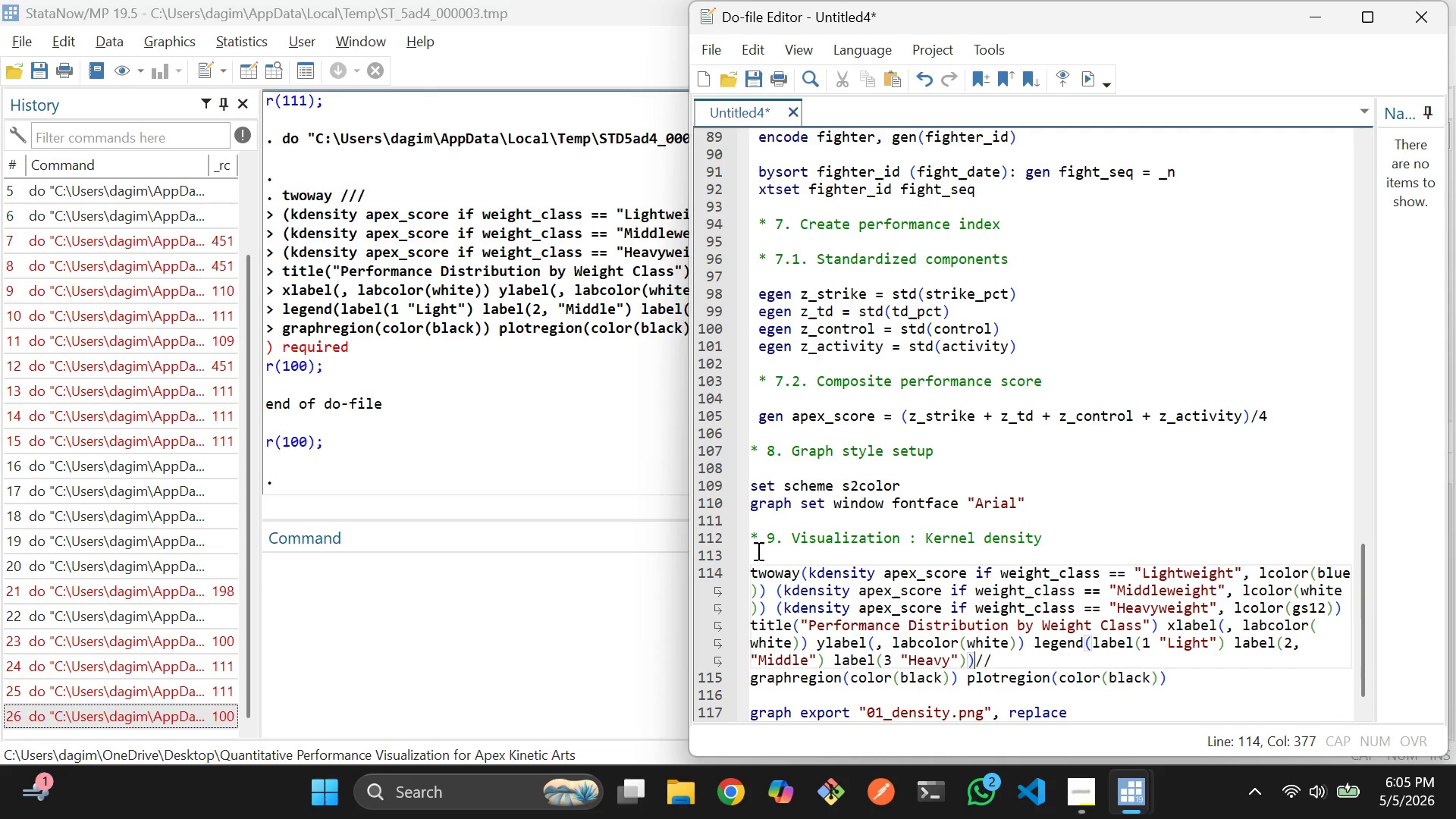 
key(Delete)
 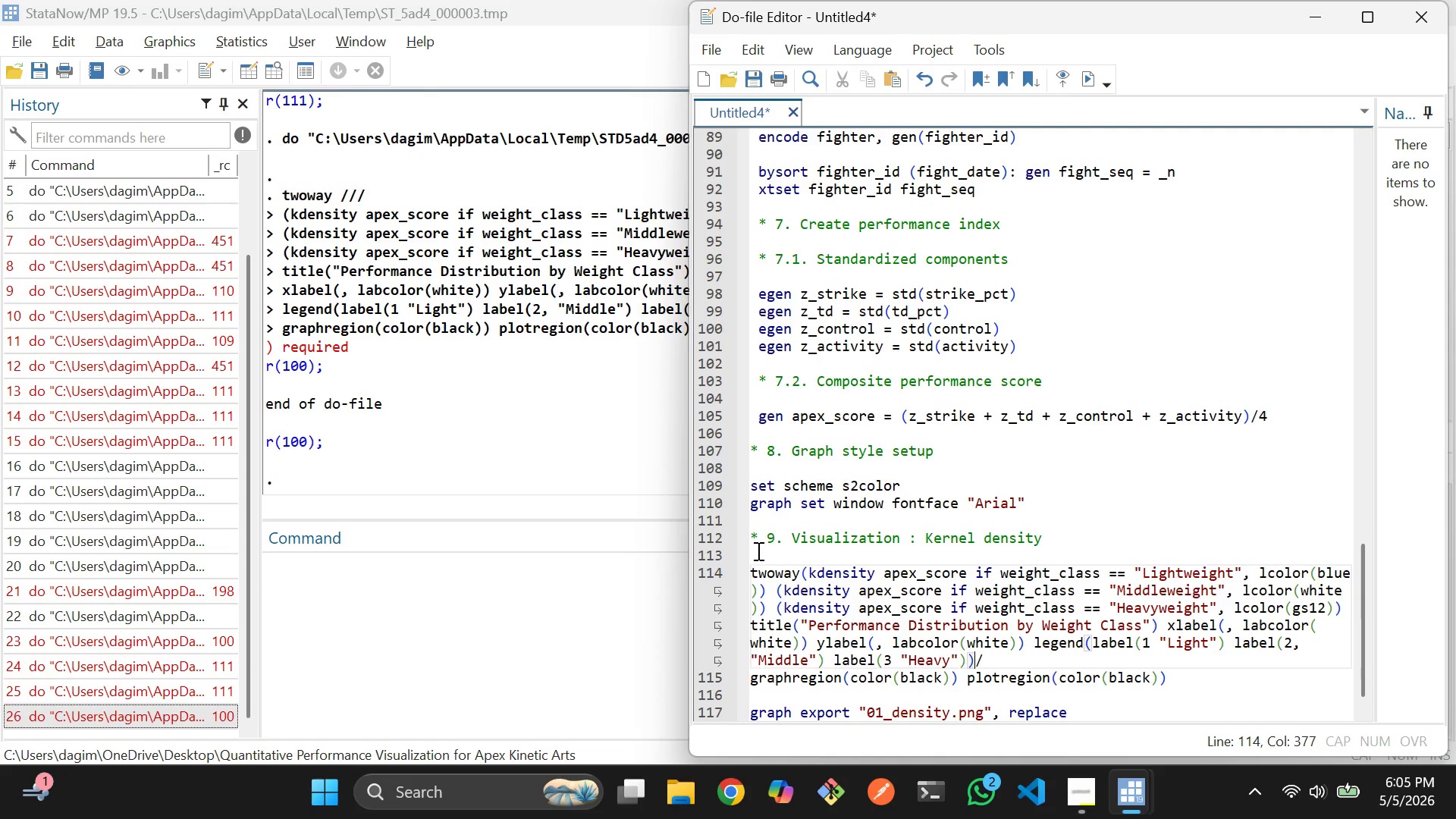 
key(Delete)
 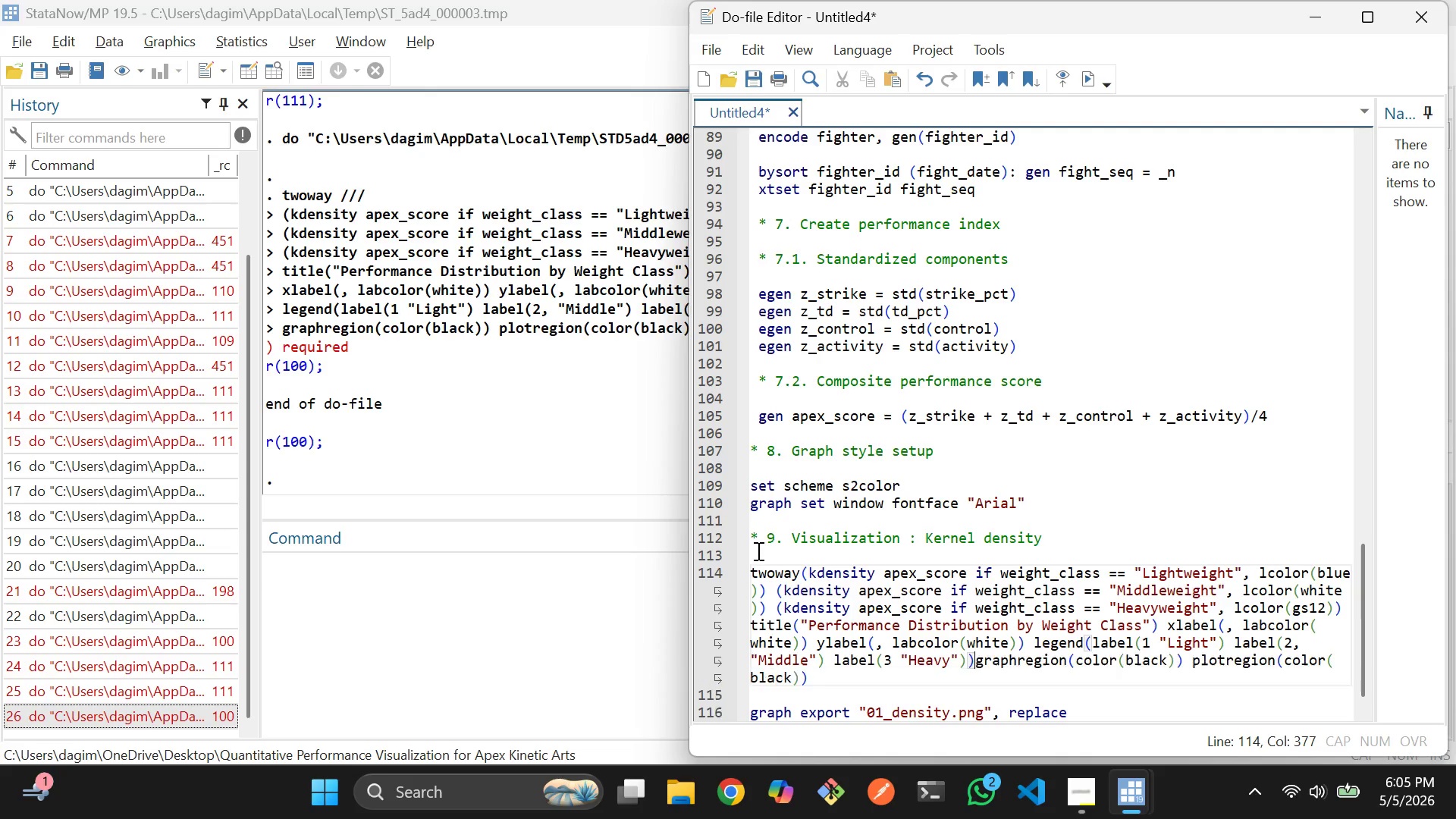 
key(Delete)
 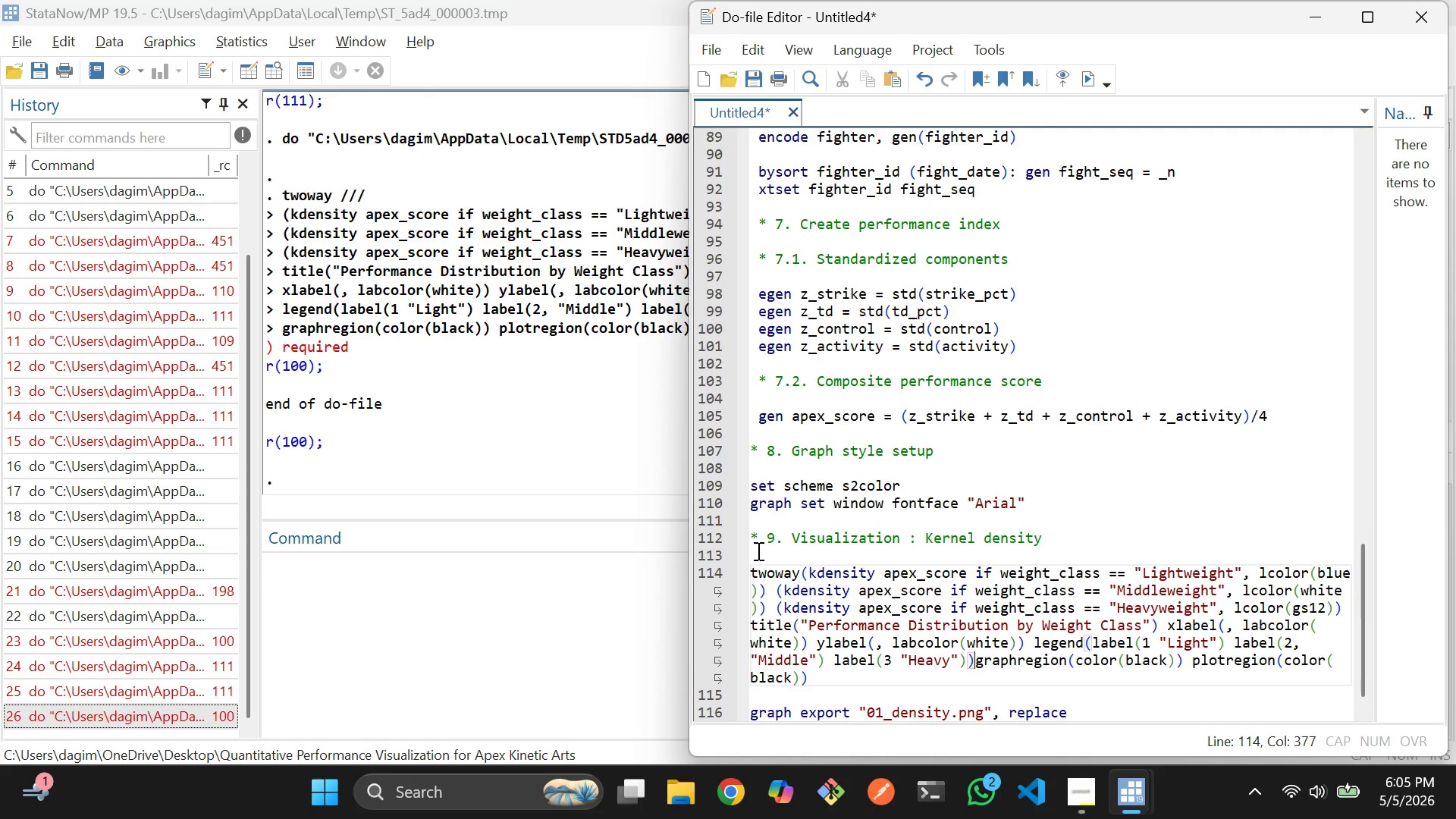 
key(Space)
 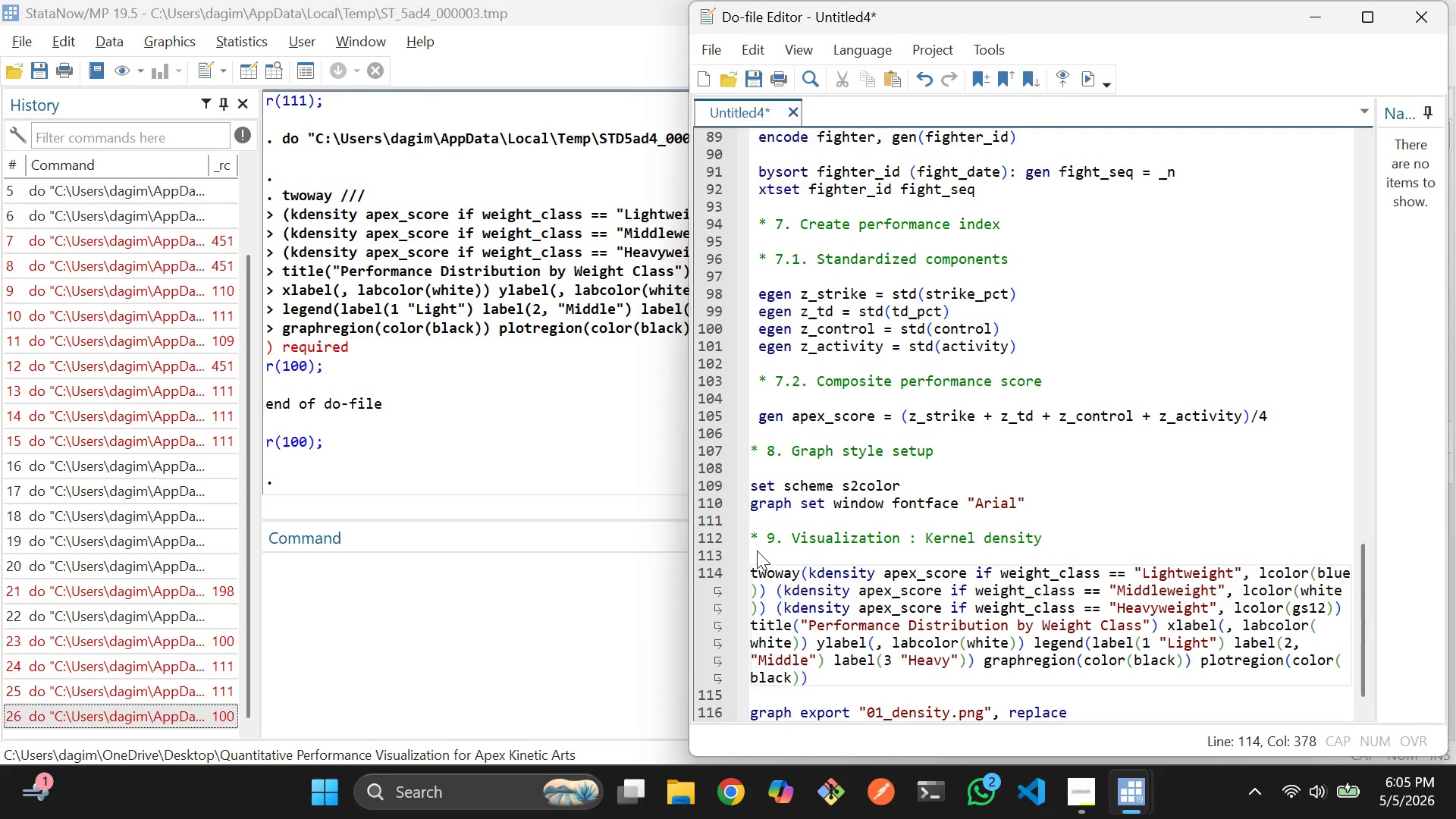 
scroll: coordinate [757, 551], scroll_direction: down, amount: 2.0
 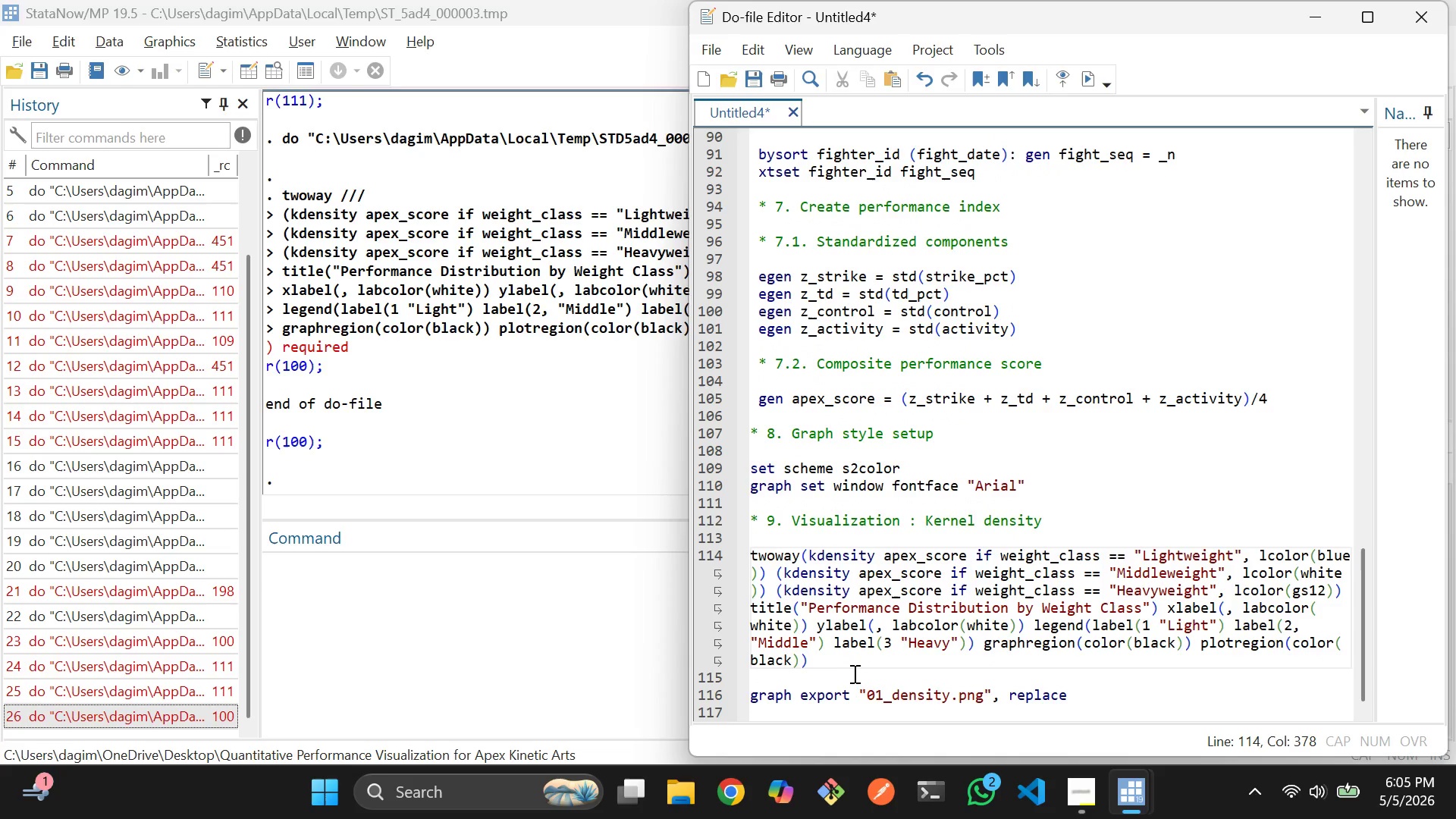 
left_click_drag(start_coordinate=[857, 678], to_coordinate=[748, 558])
 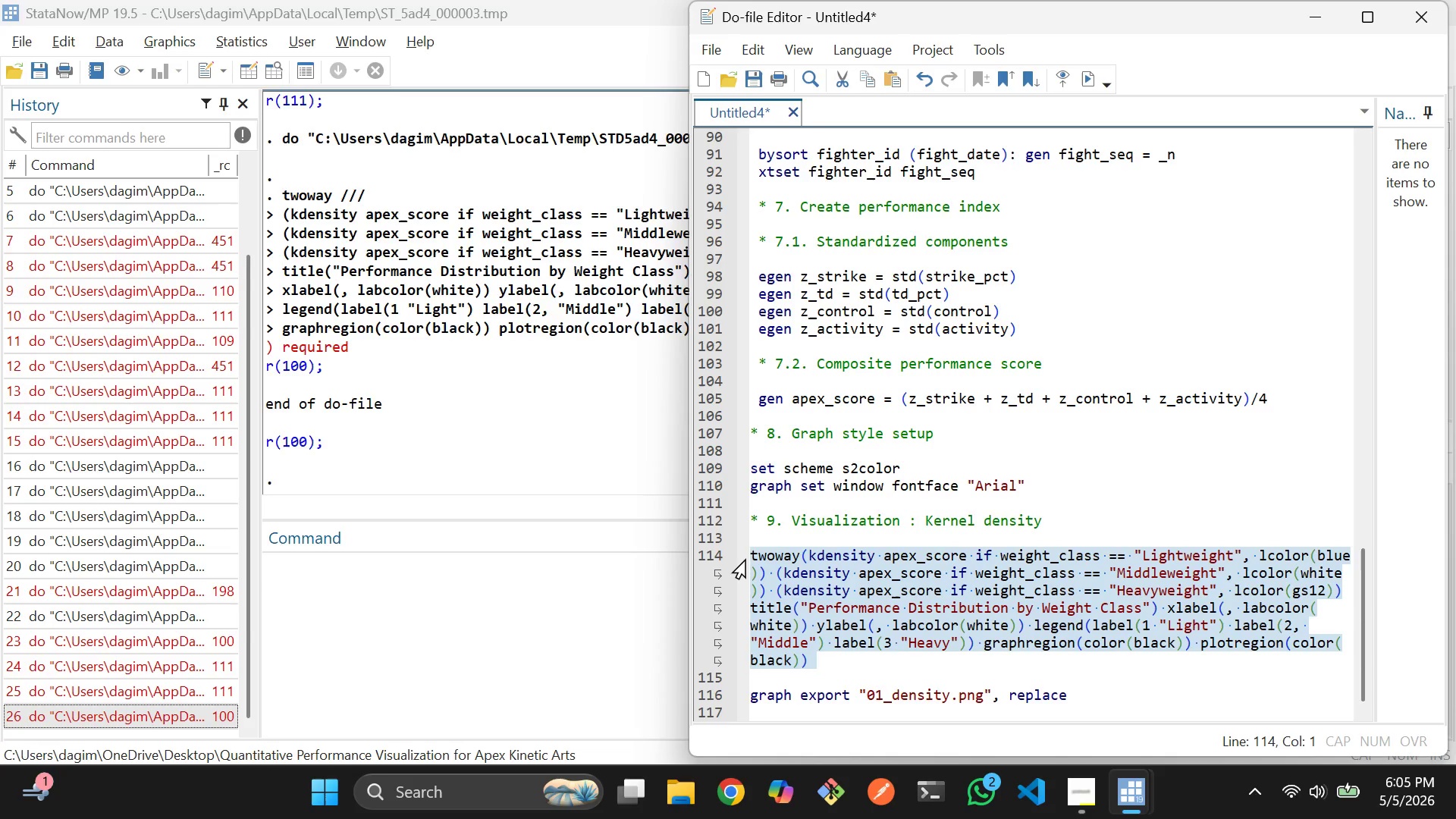 
key(Control+D)
 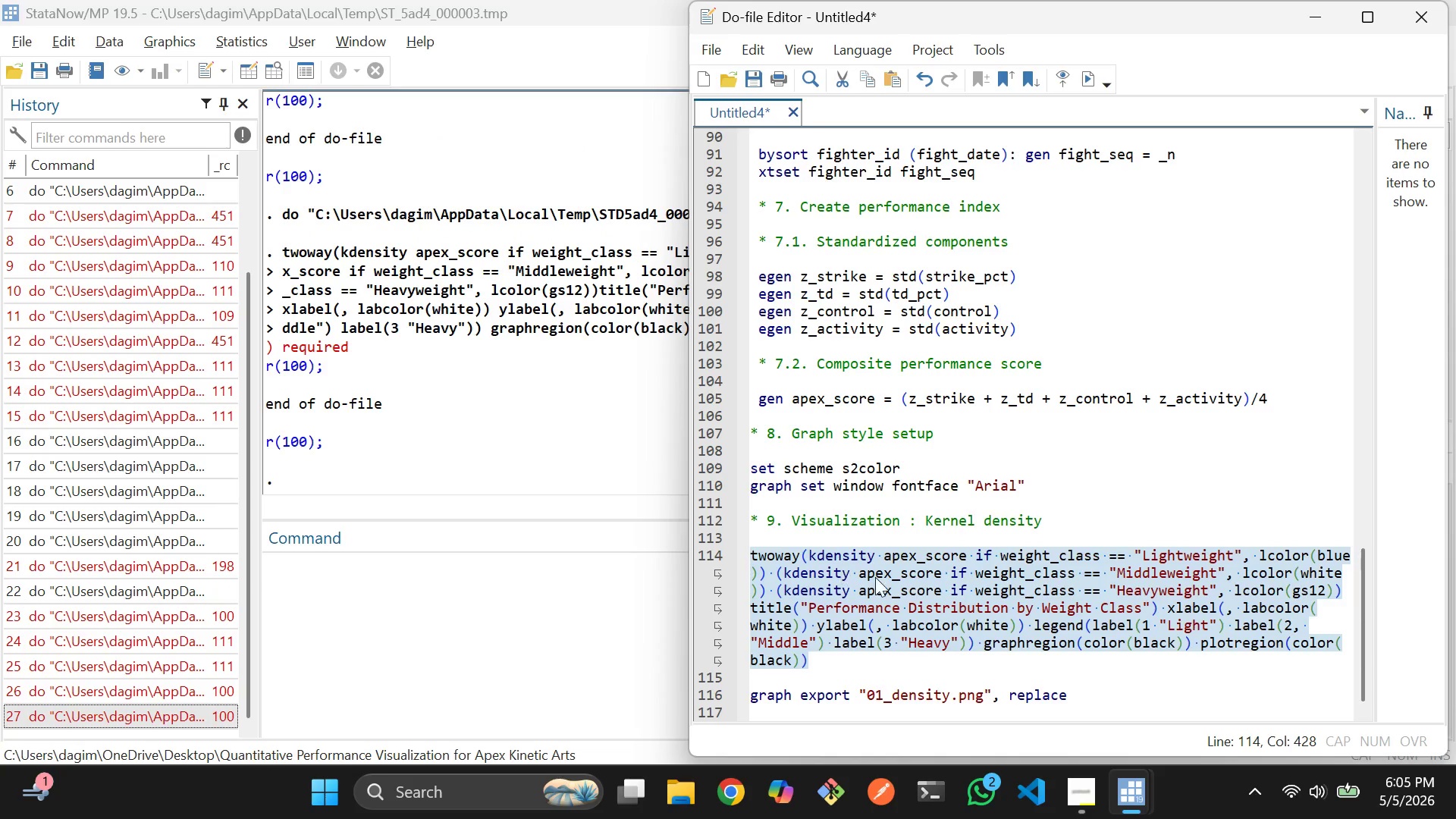 
left_click([900, 587])
 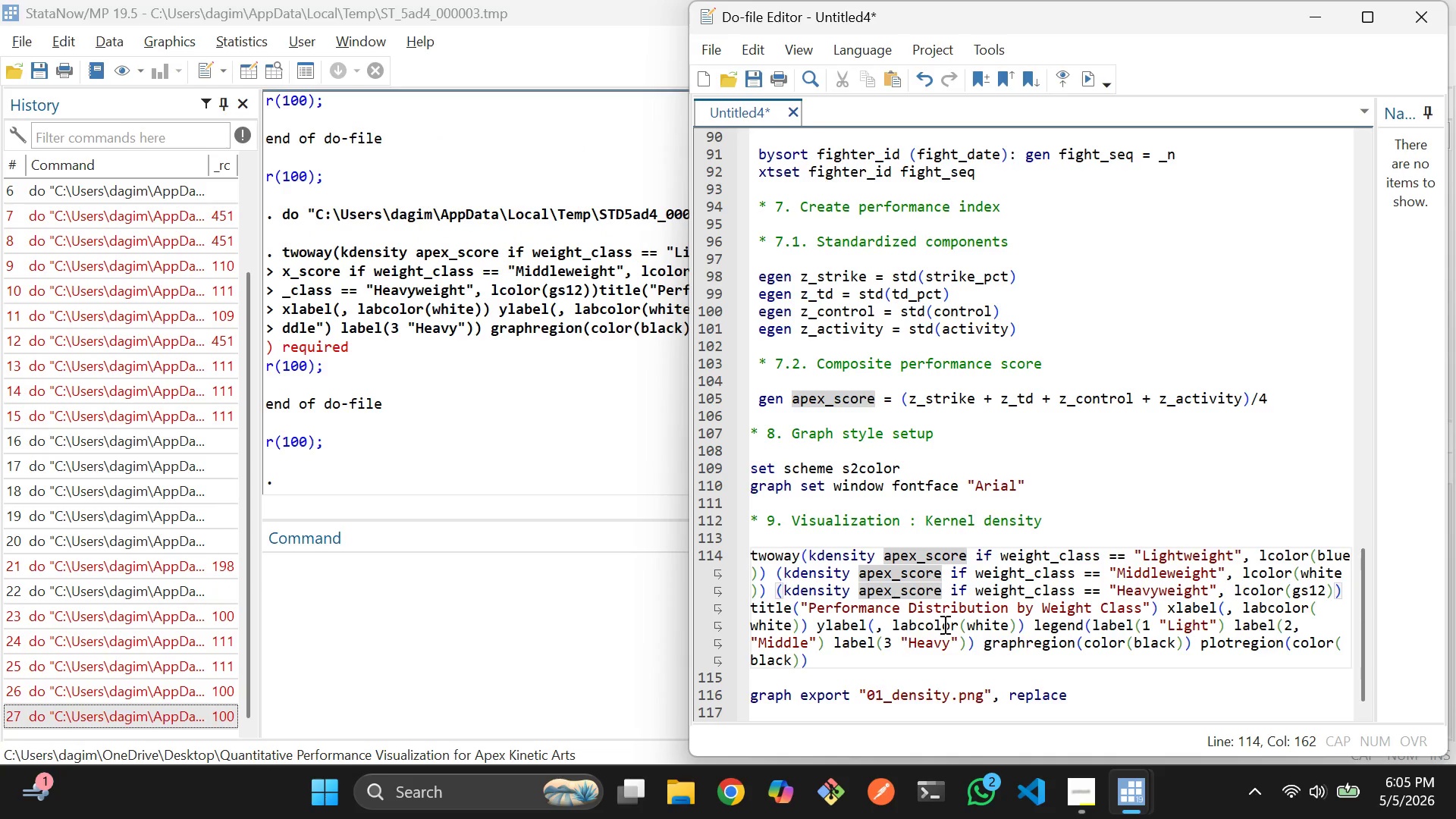 
left_click([1038, 579])
 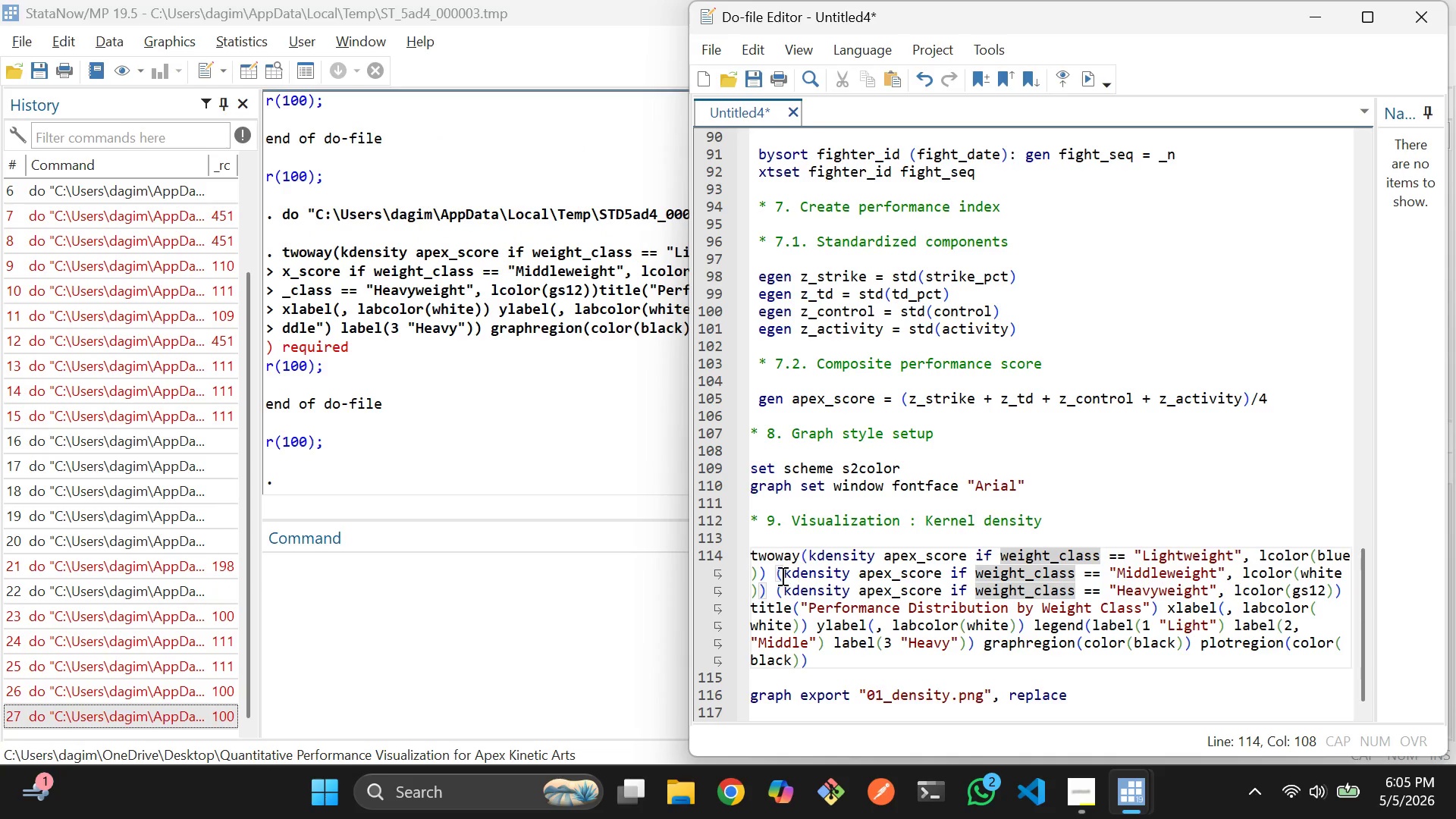 
left_click([781, 576])
 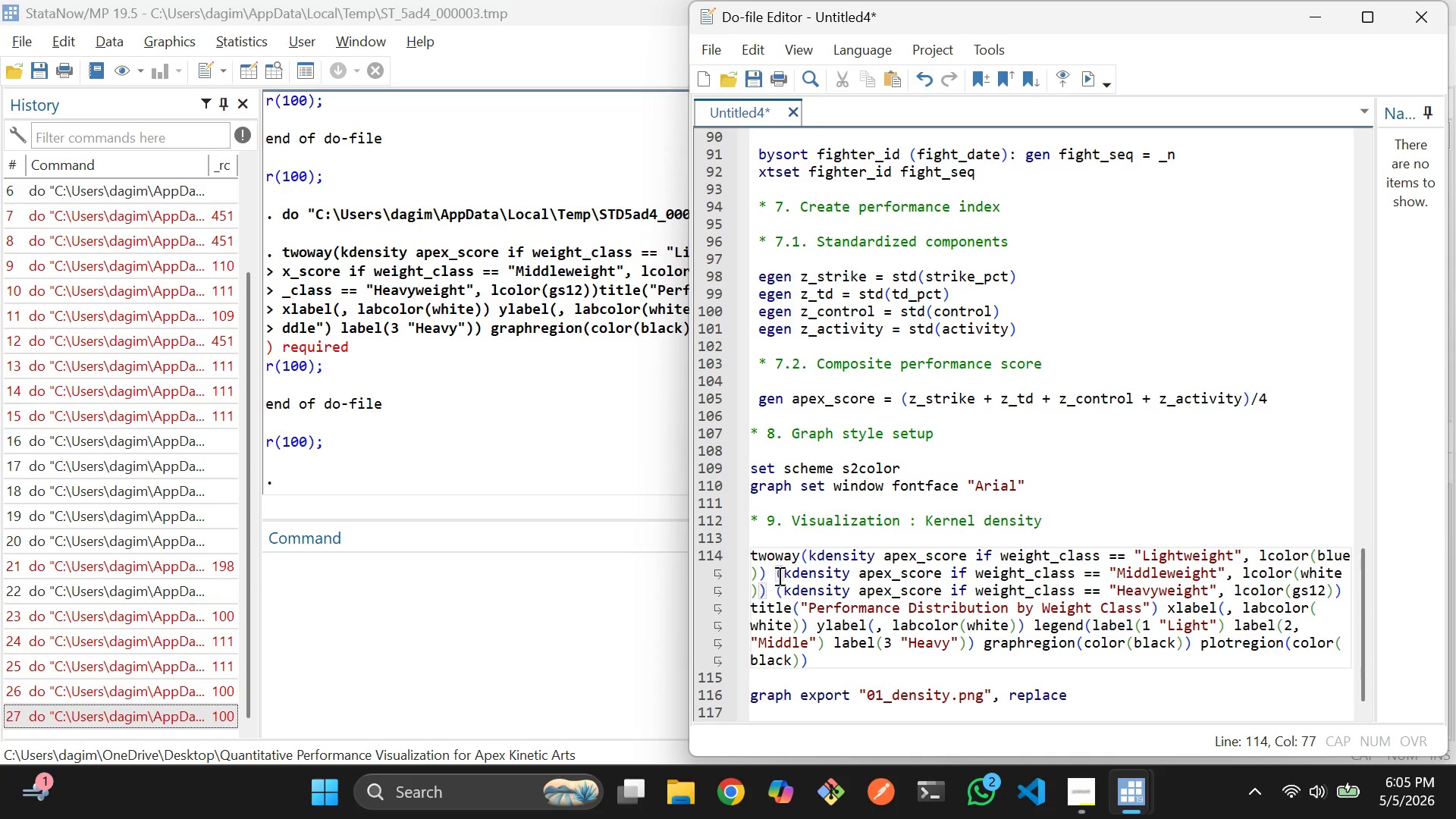 
left_click([774, 576])
 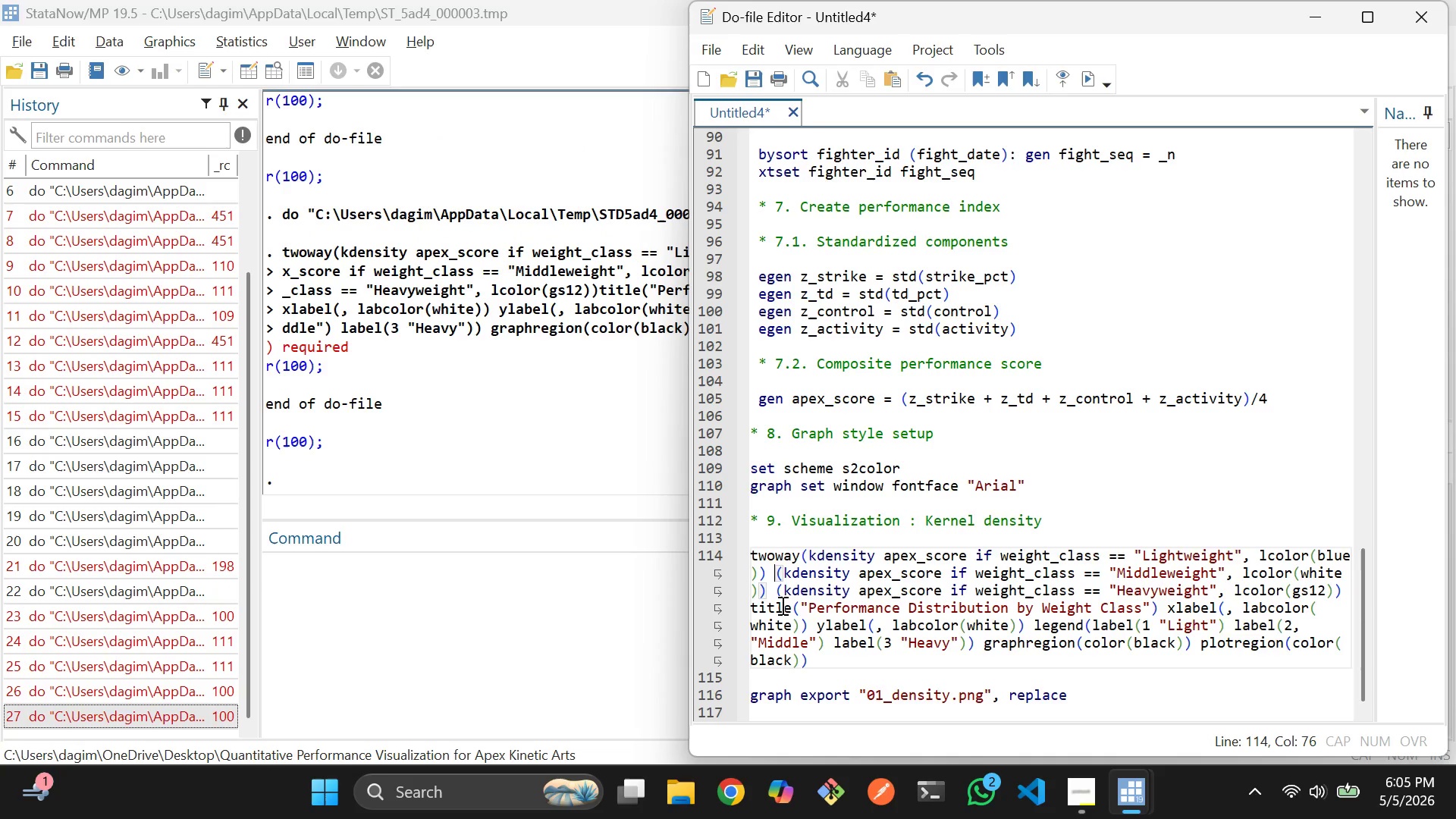 
left_click([781, 605])
 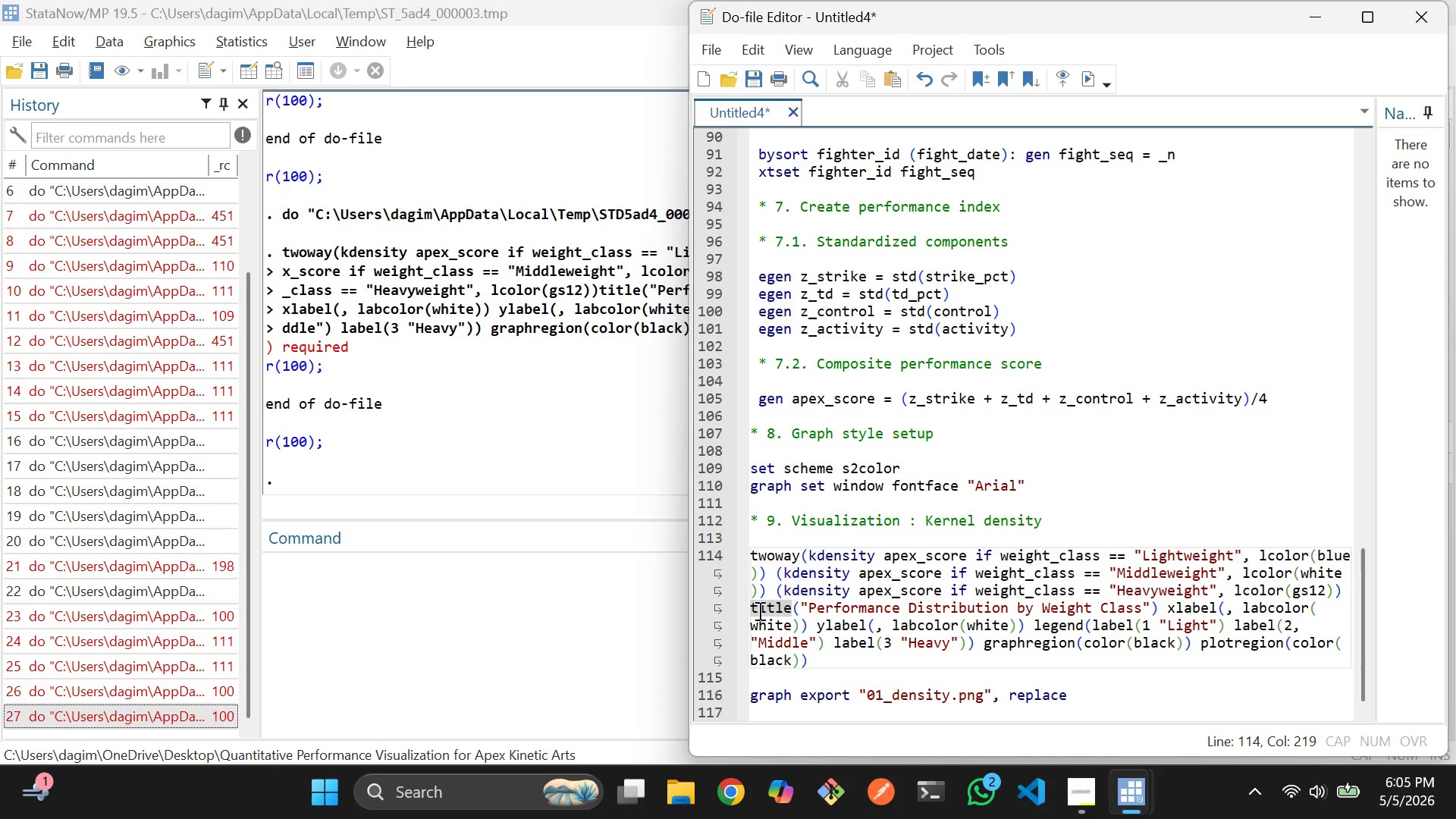 
left_click([757, 609])
 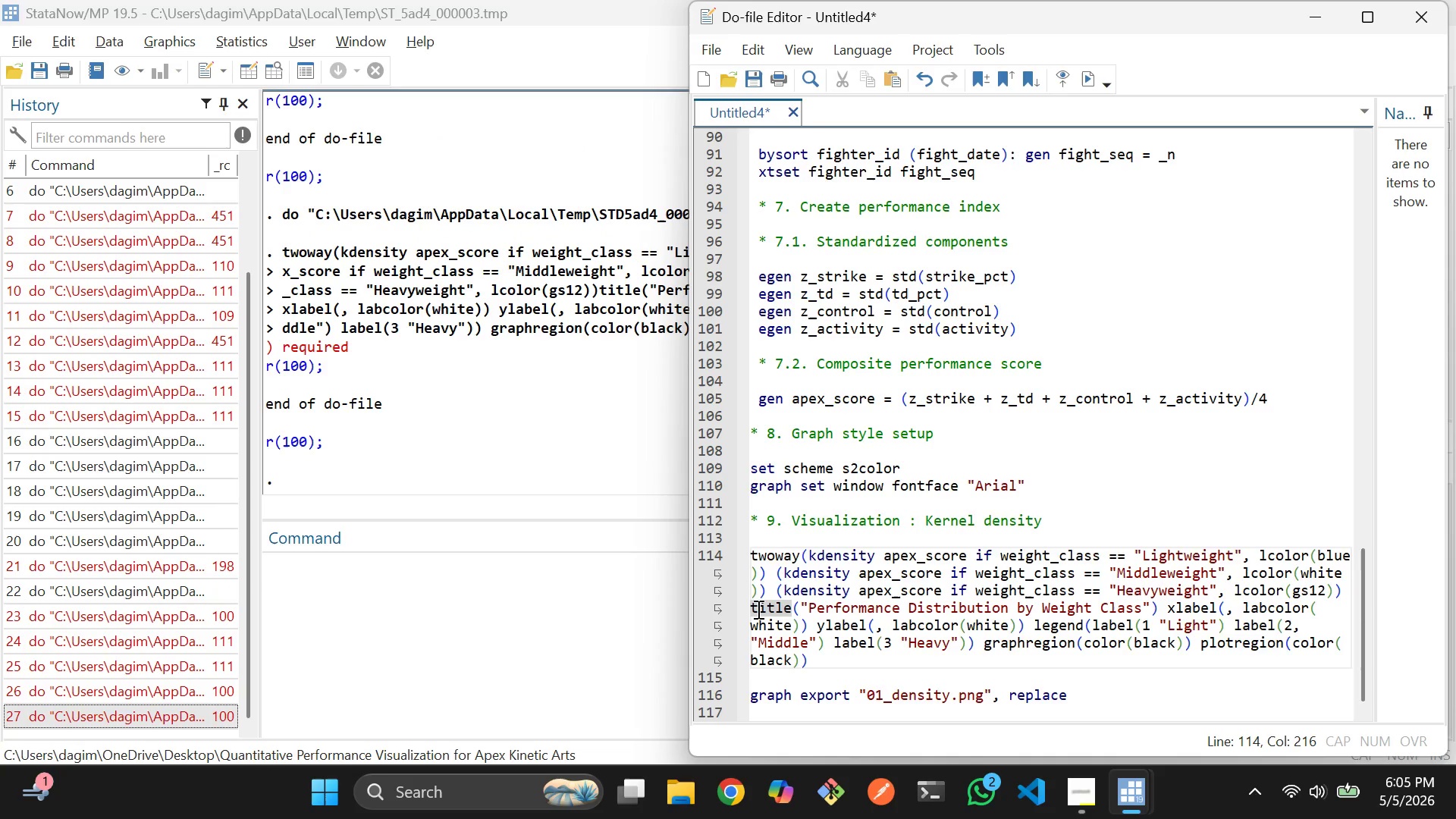 
key(ArrowLeft)
 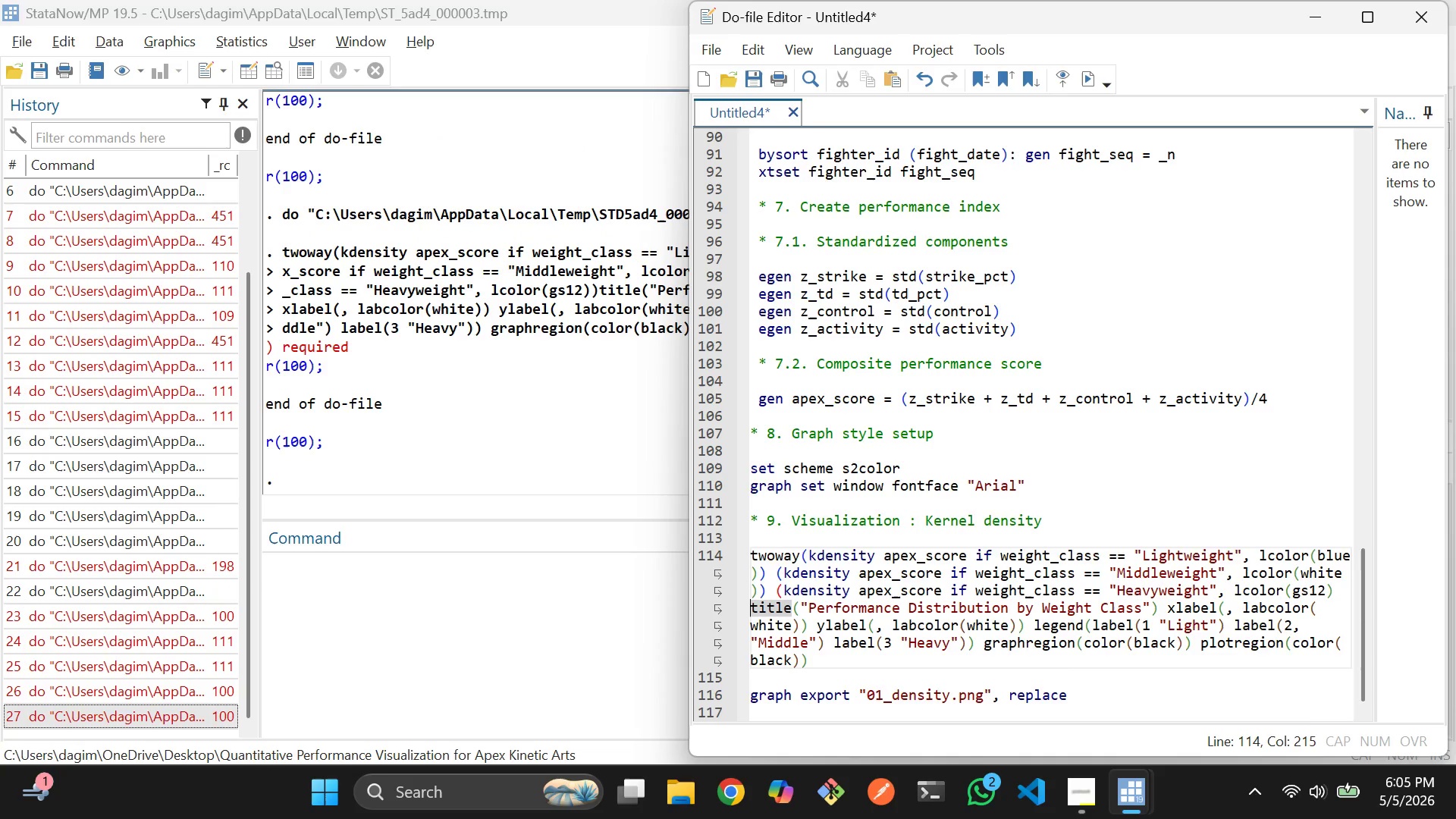 
key(Backspace)
 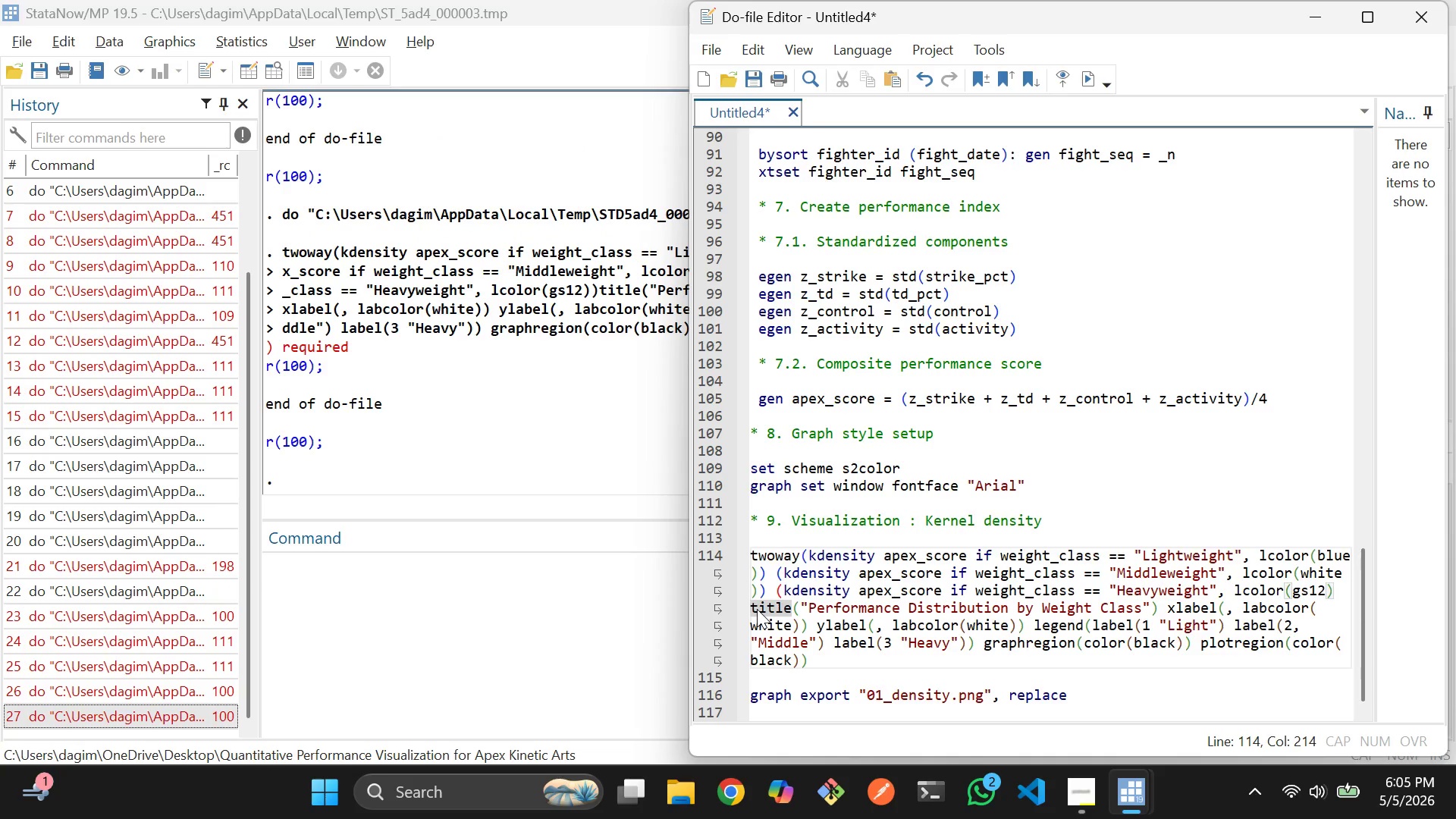 
key(Control+Z)